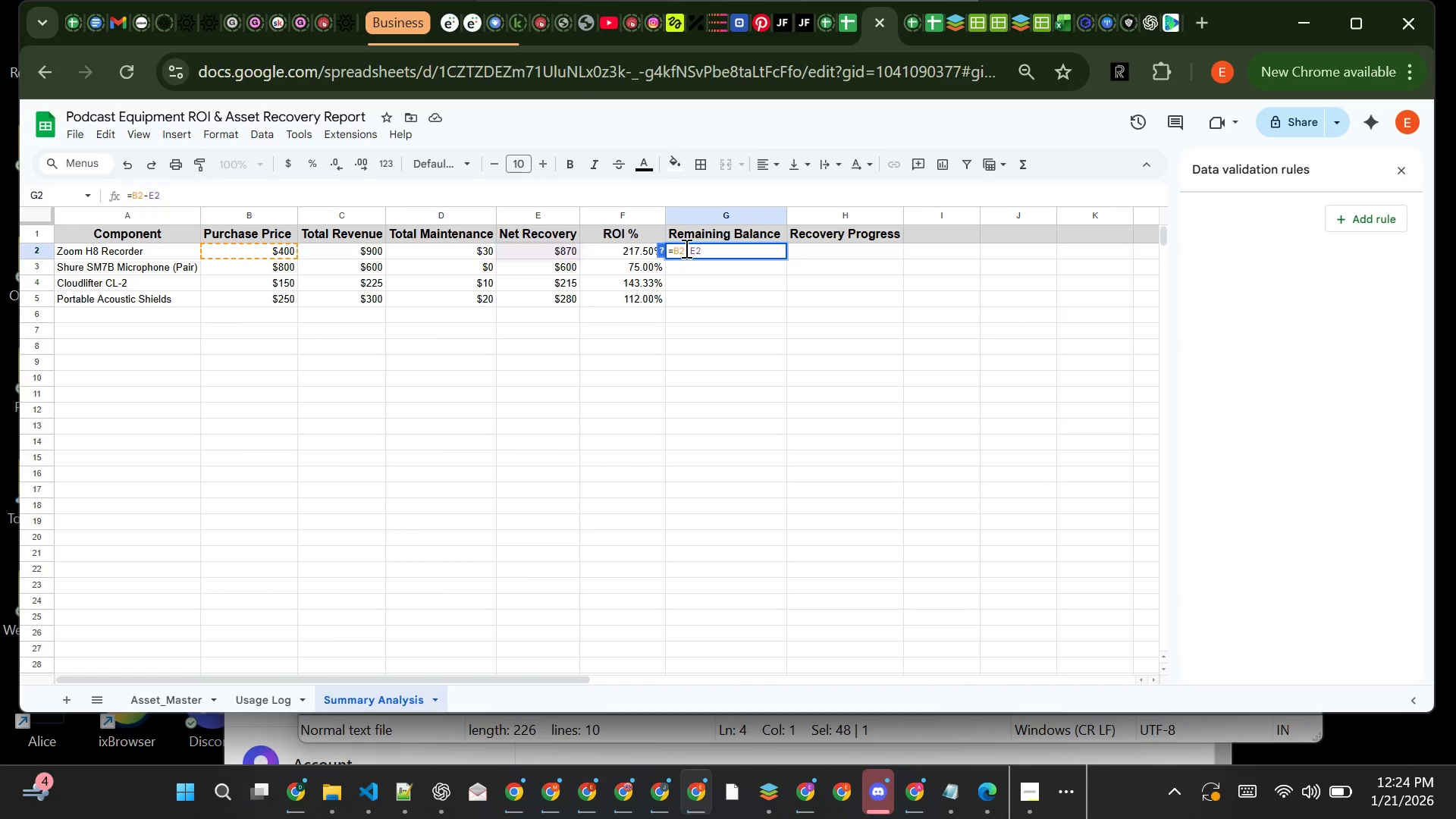 
wait(7.72)
 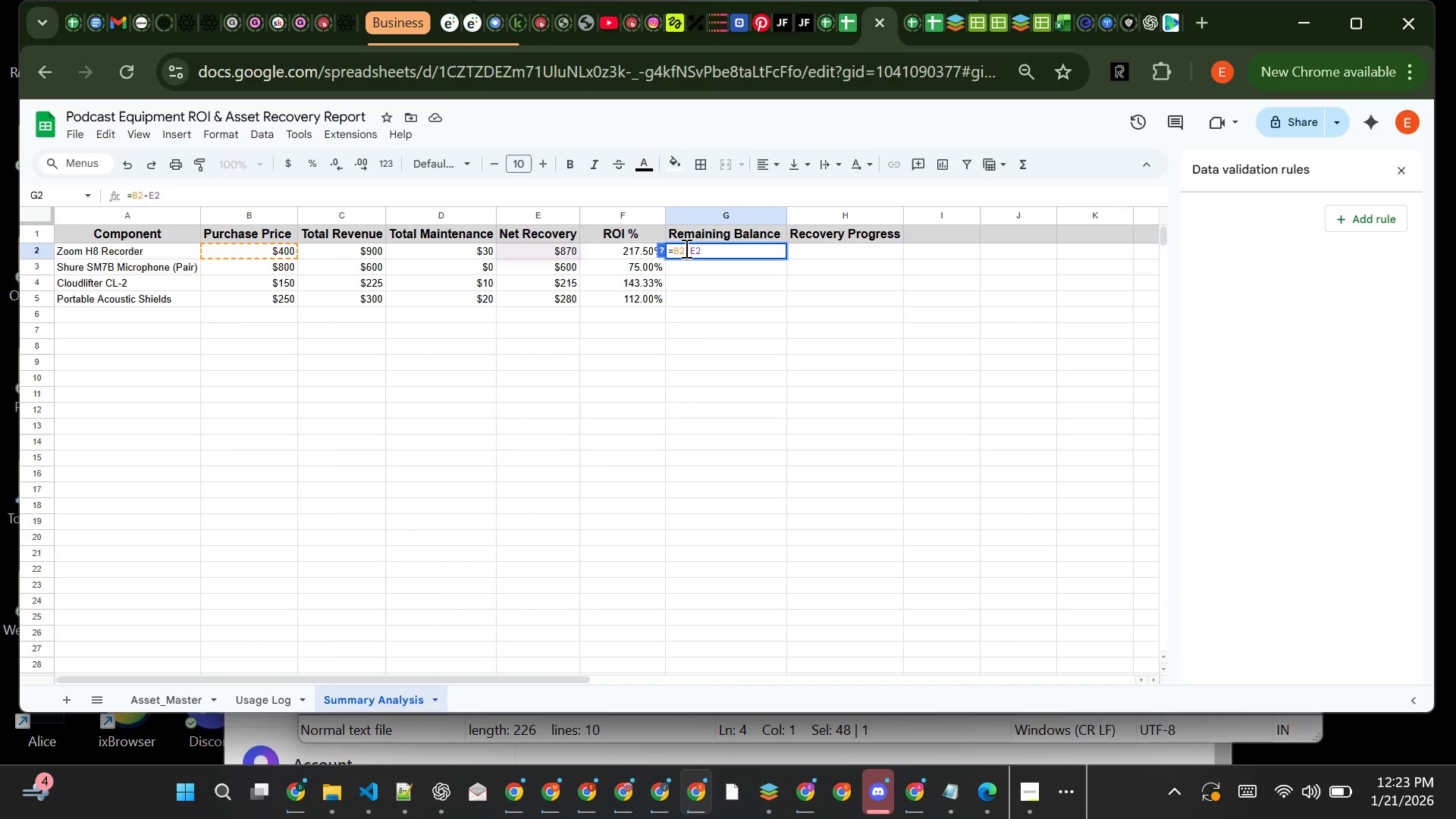 
key(Enter)
 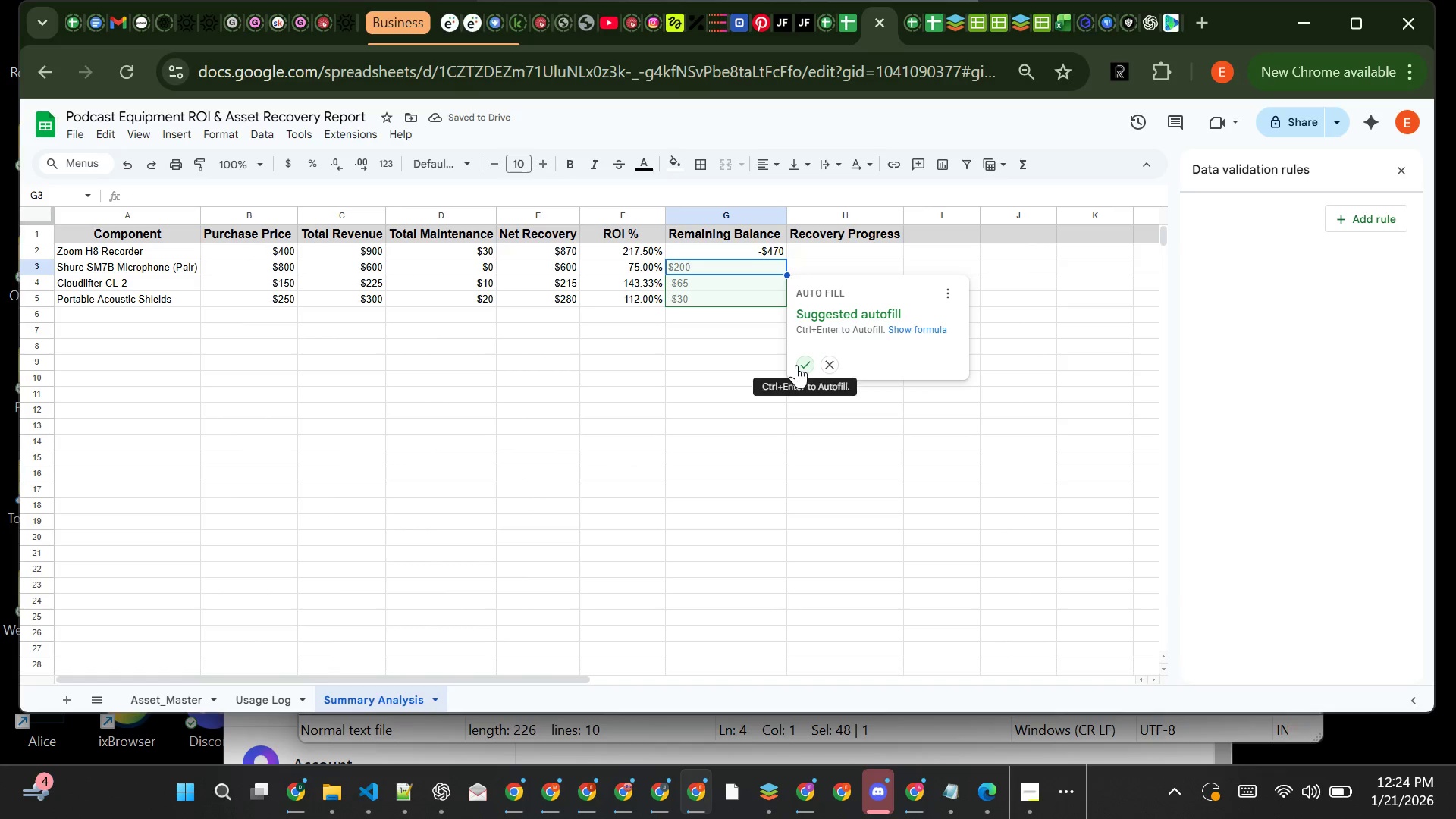 
left_click([796, 365])
 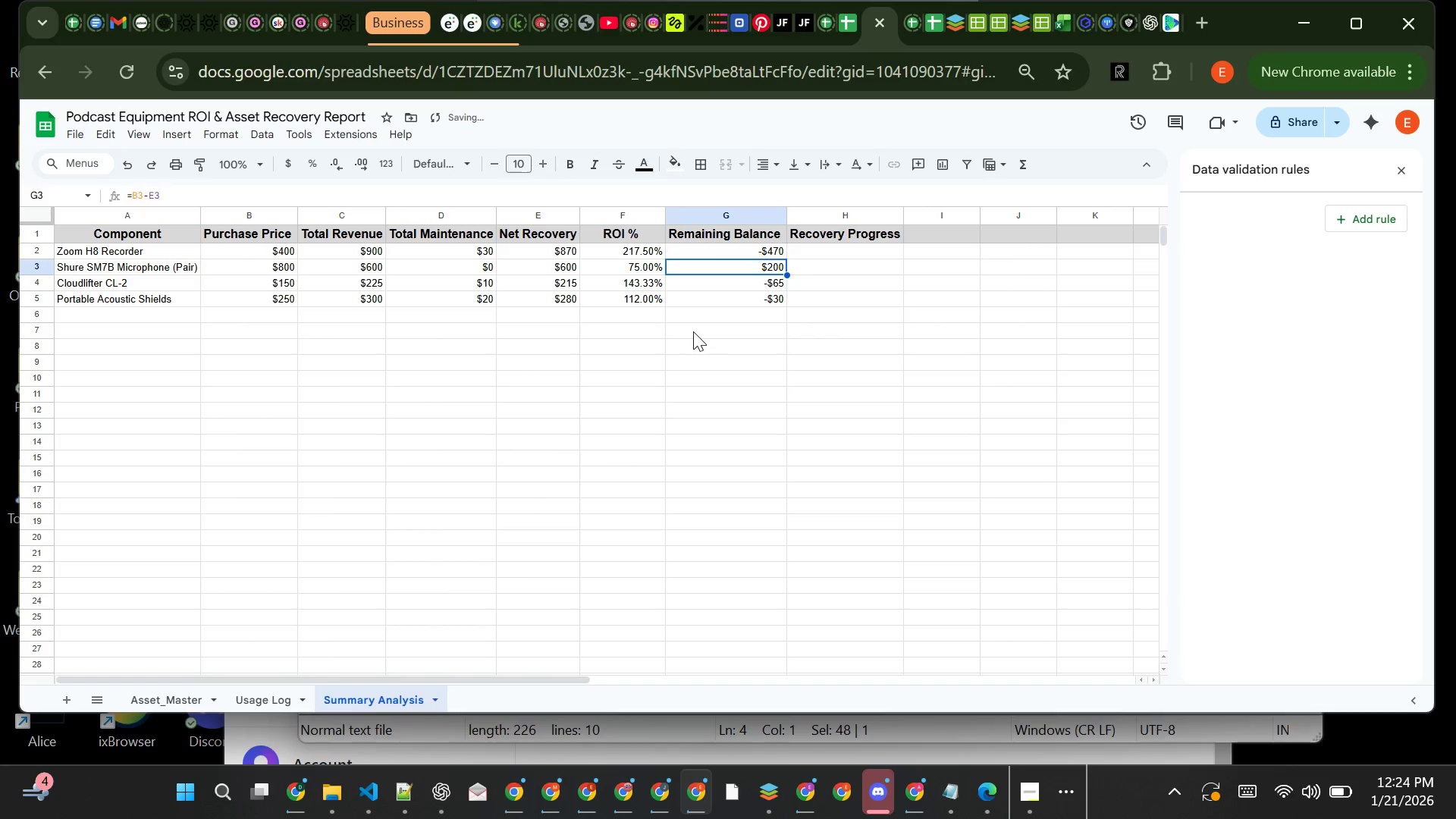 
left_click([696, 333])
 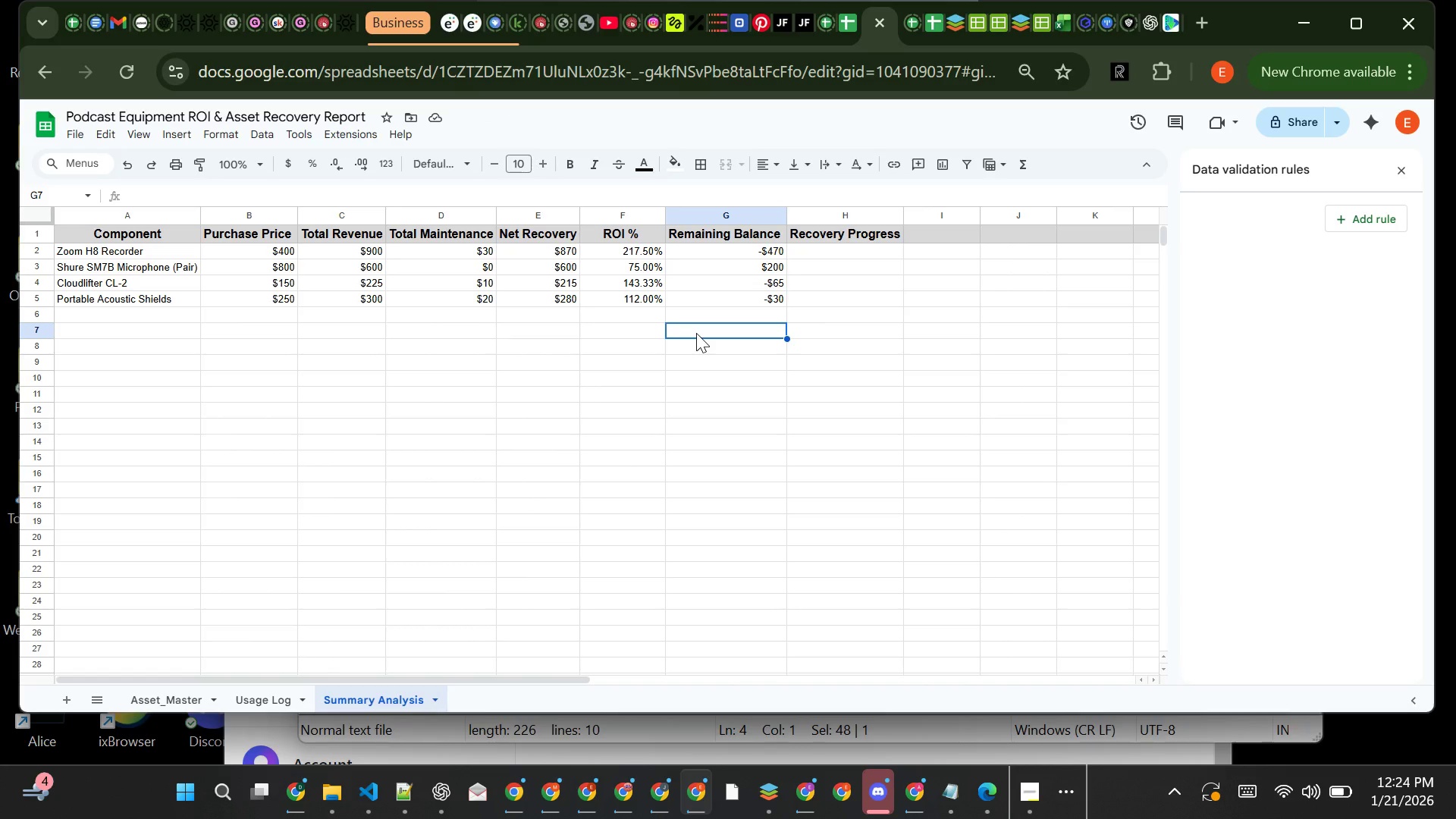 
wait(23.03)
 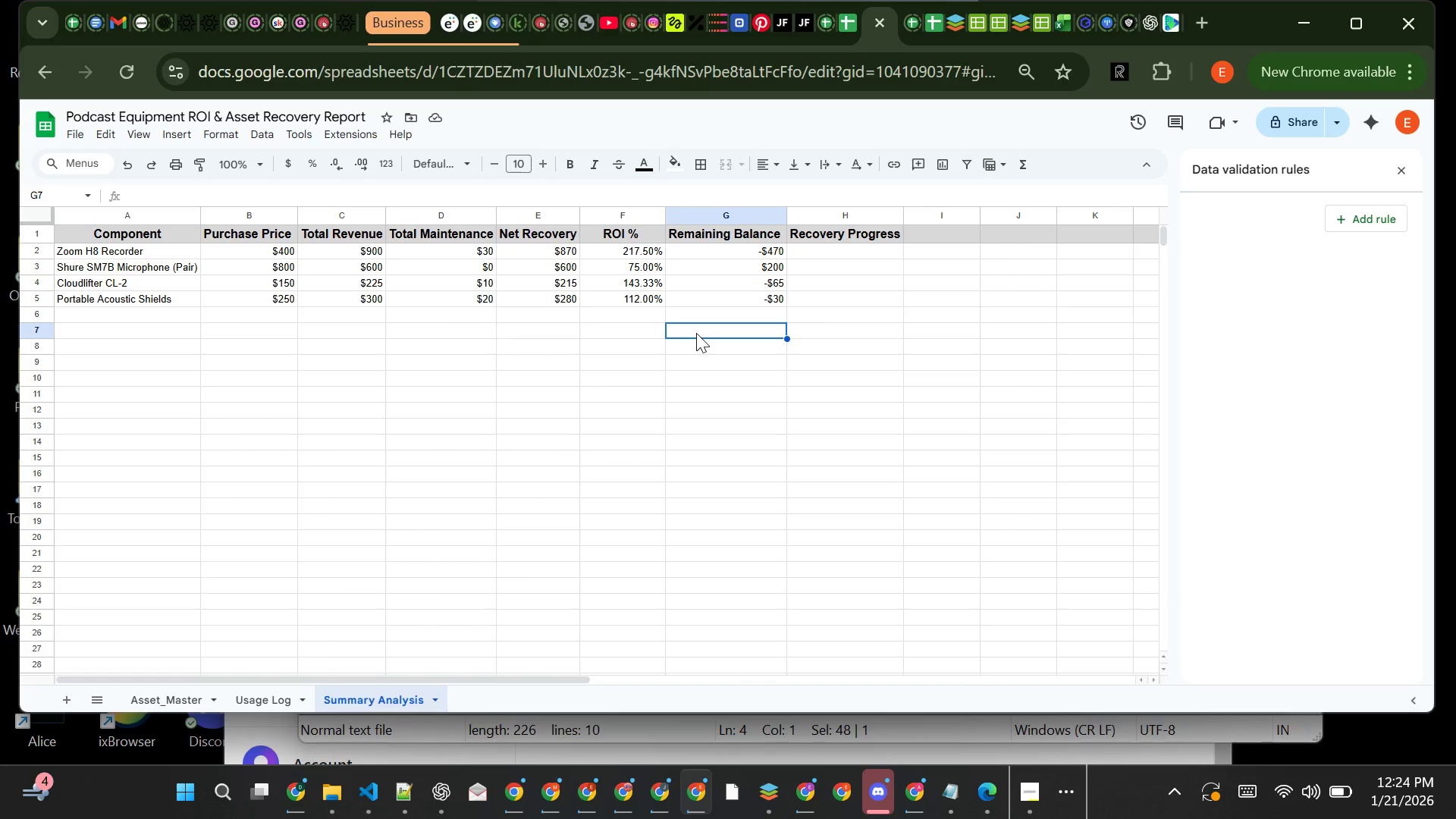 
left_click([745, 380])
 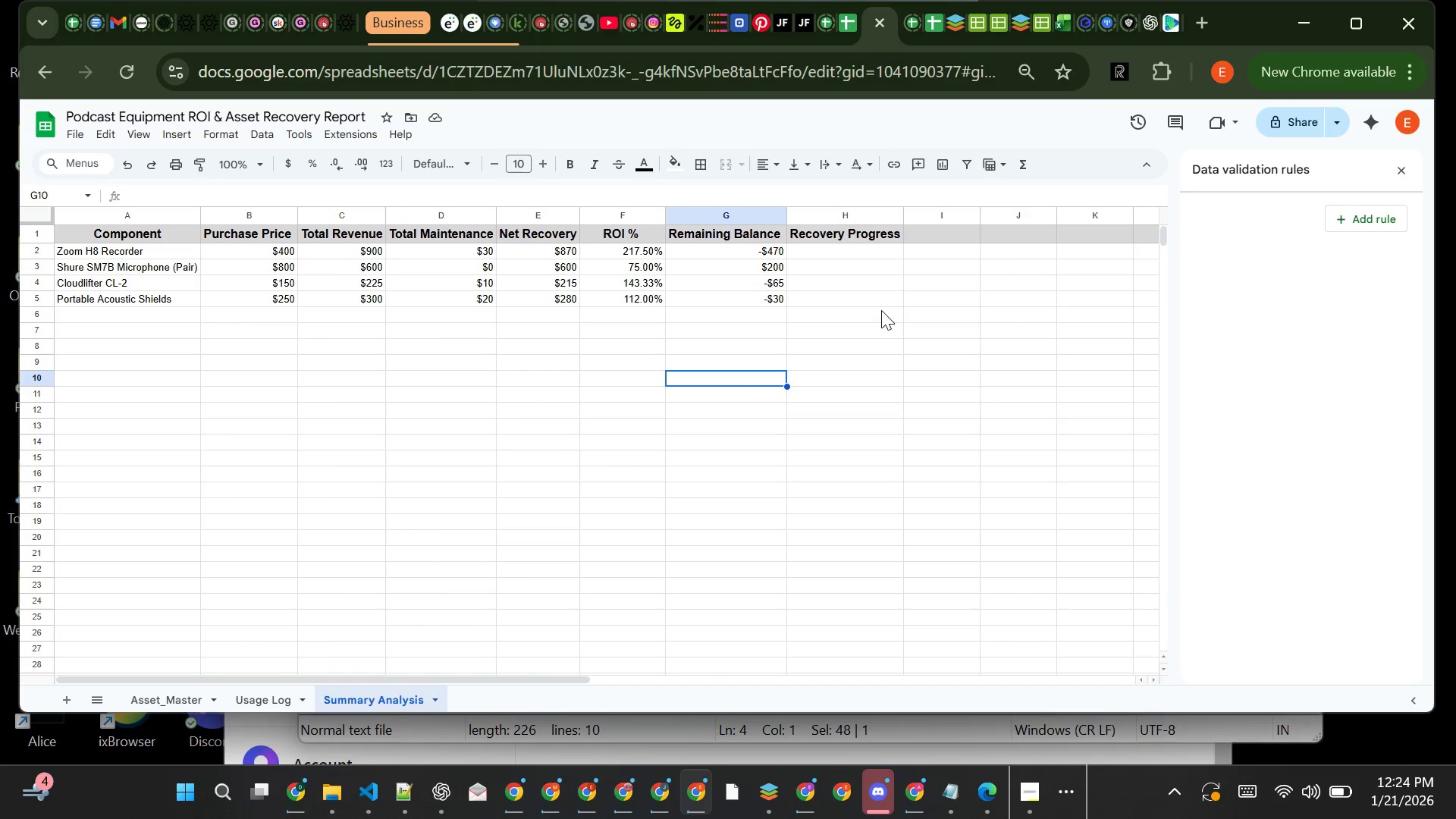 
left_click([881, 310])
 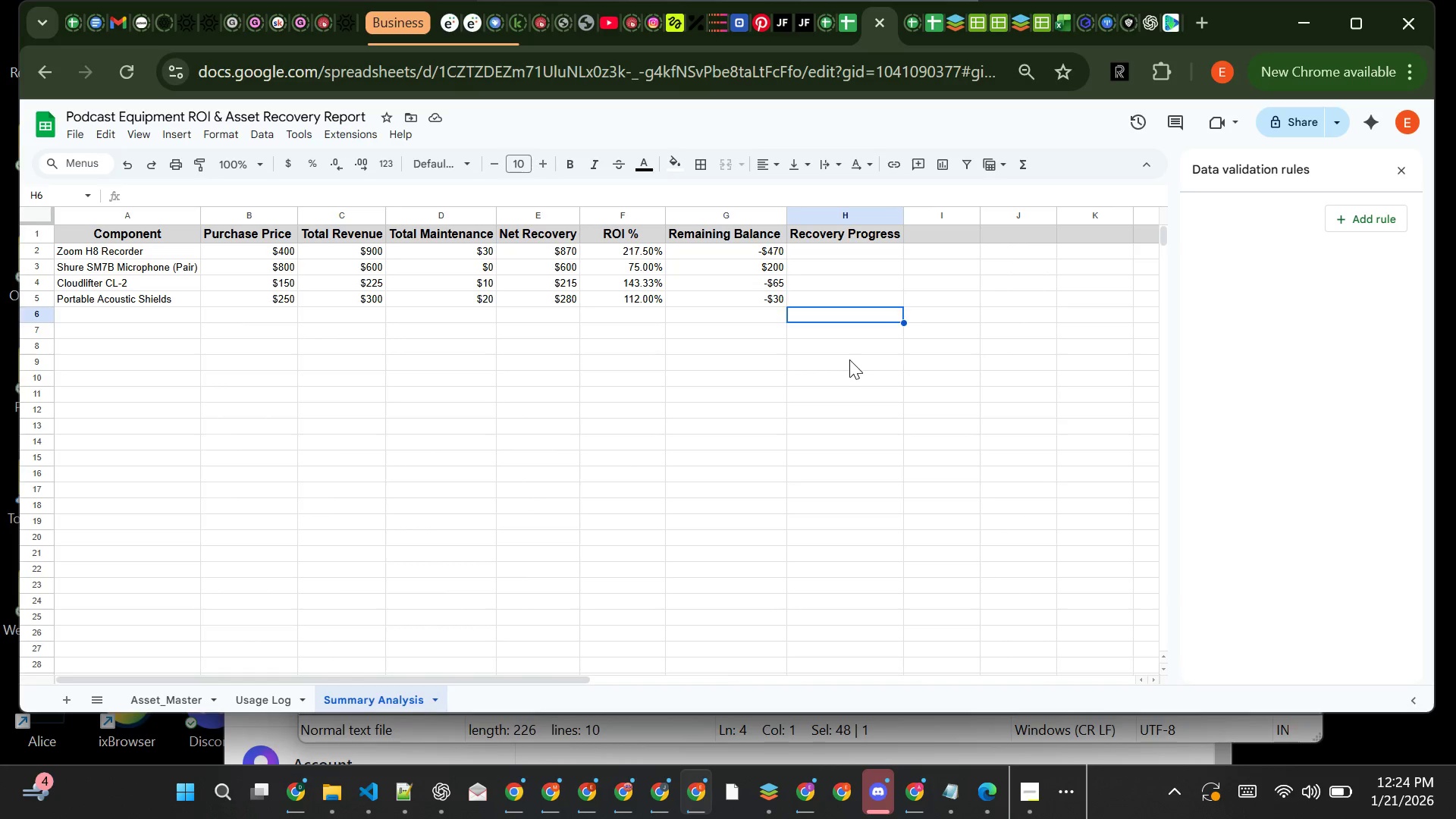 
left_click([849, 359])
 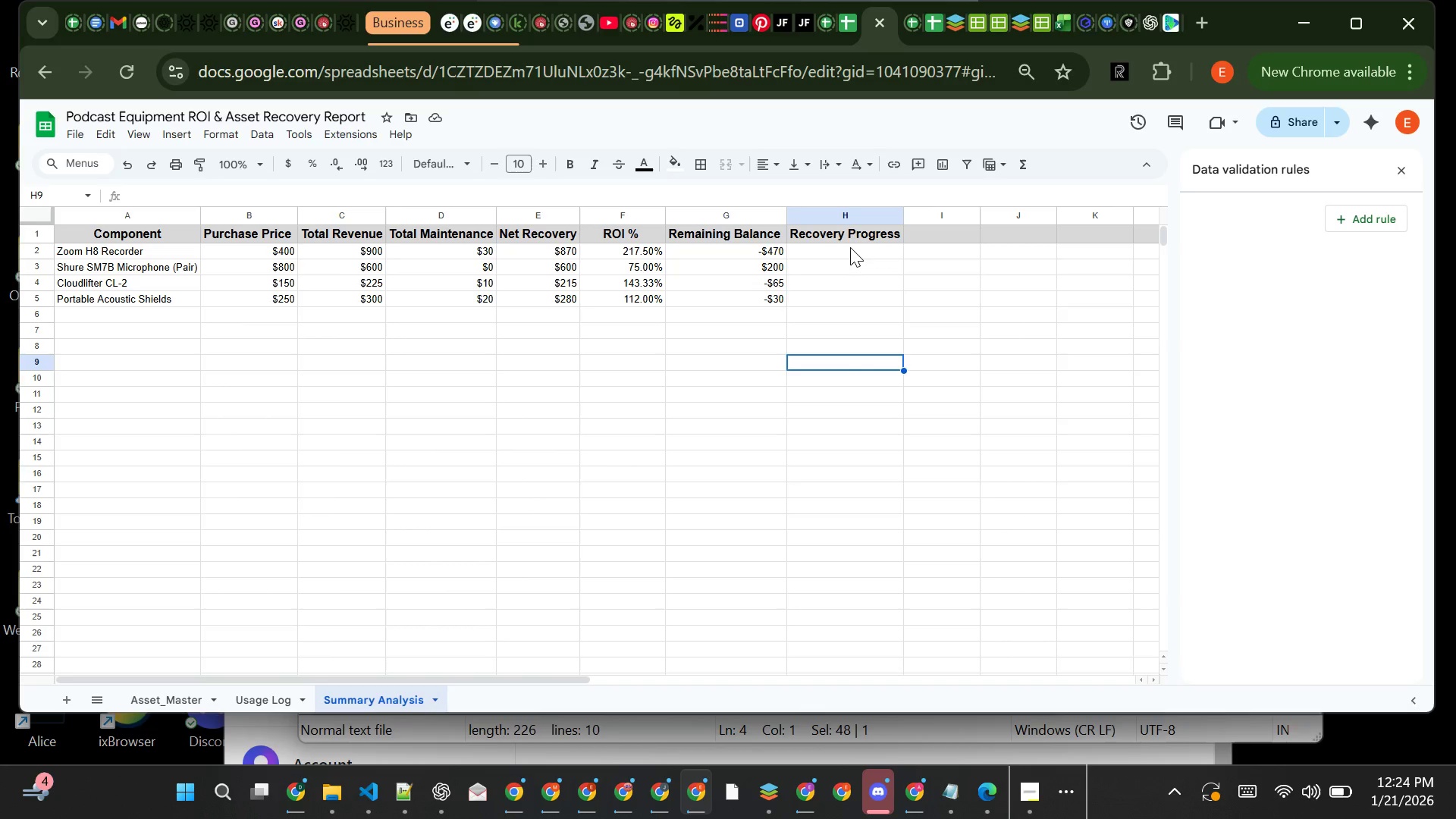 
left_click([850, 247])
 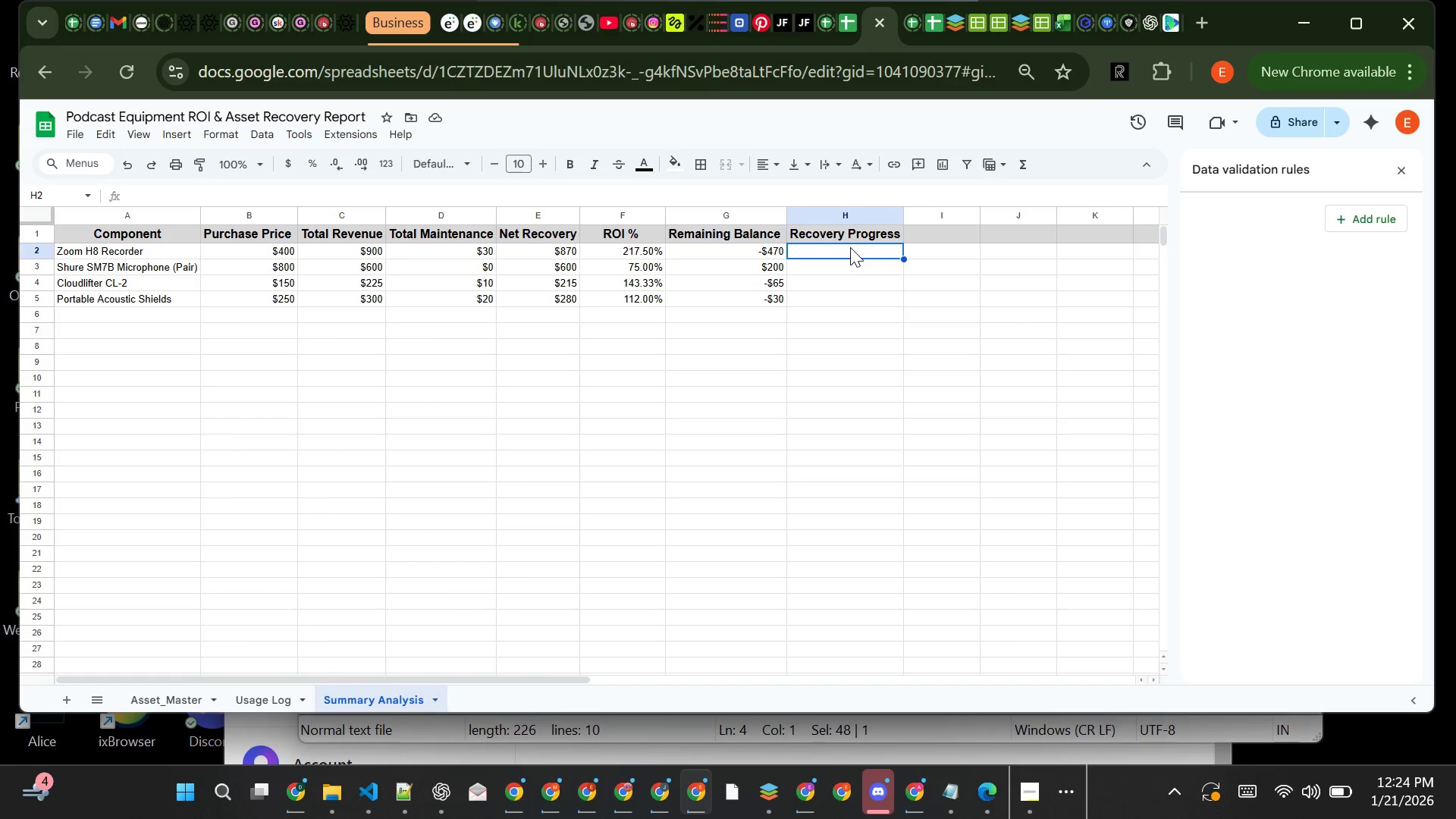 
wait(18.95)
 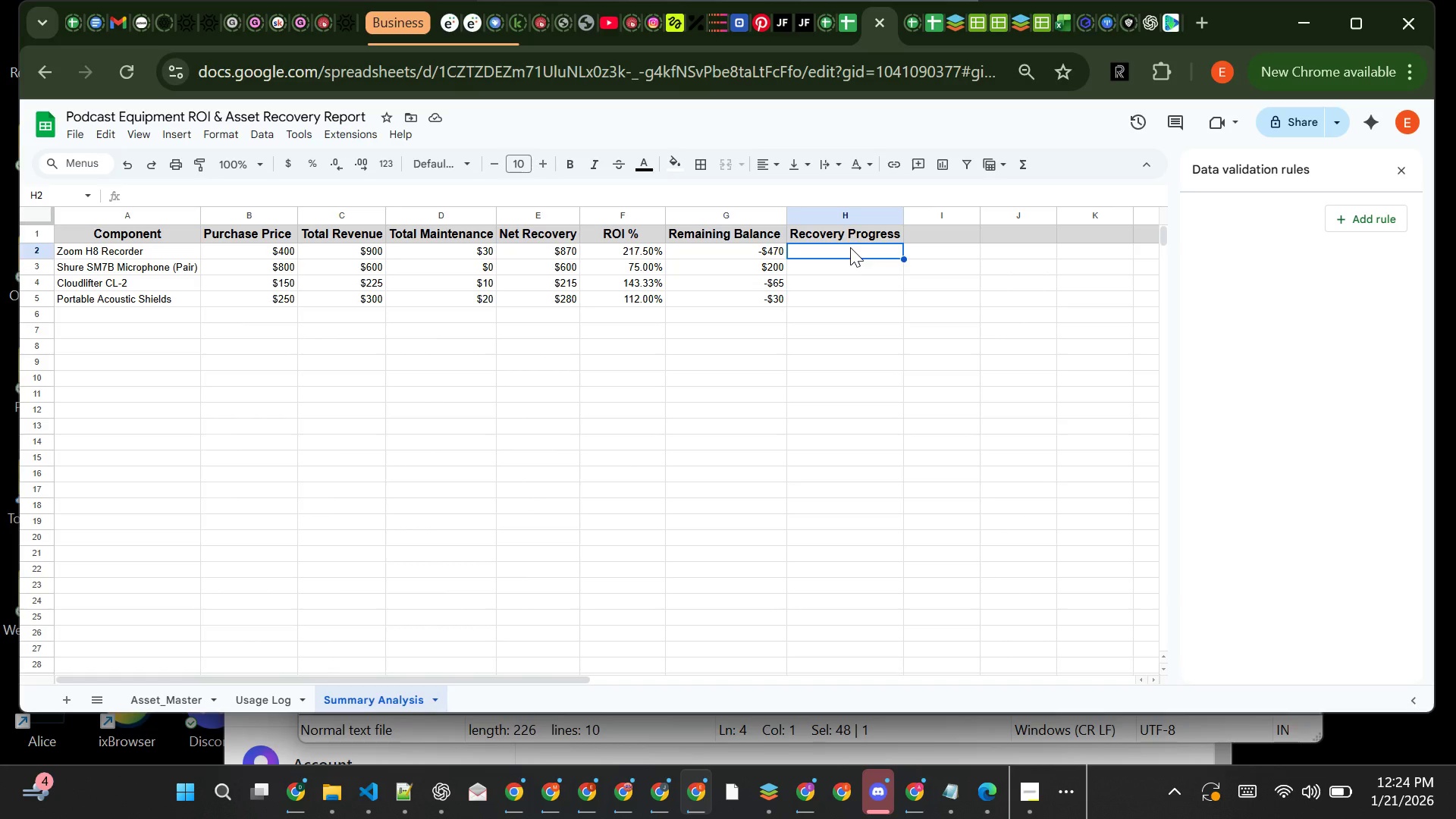 
left_click([946, 735])